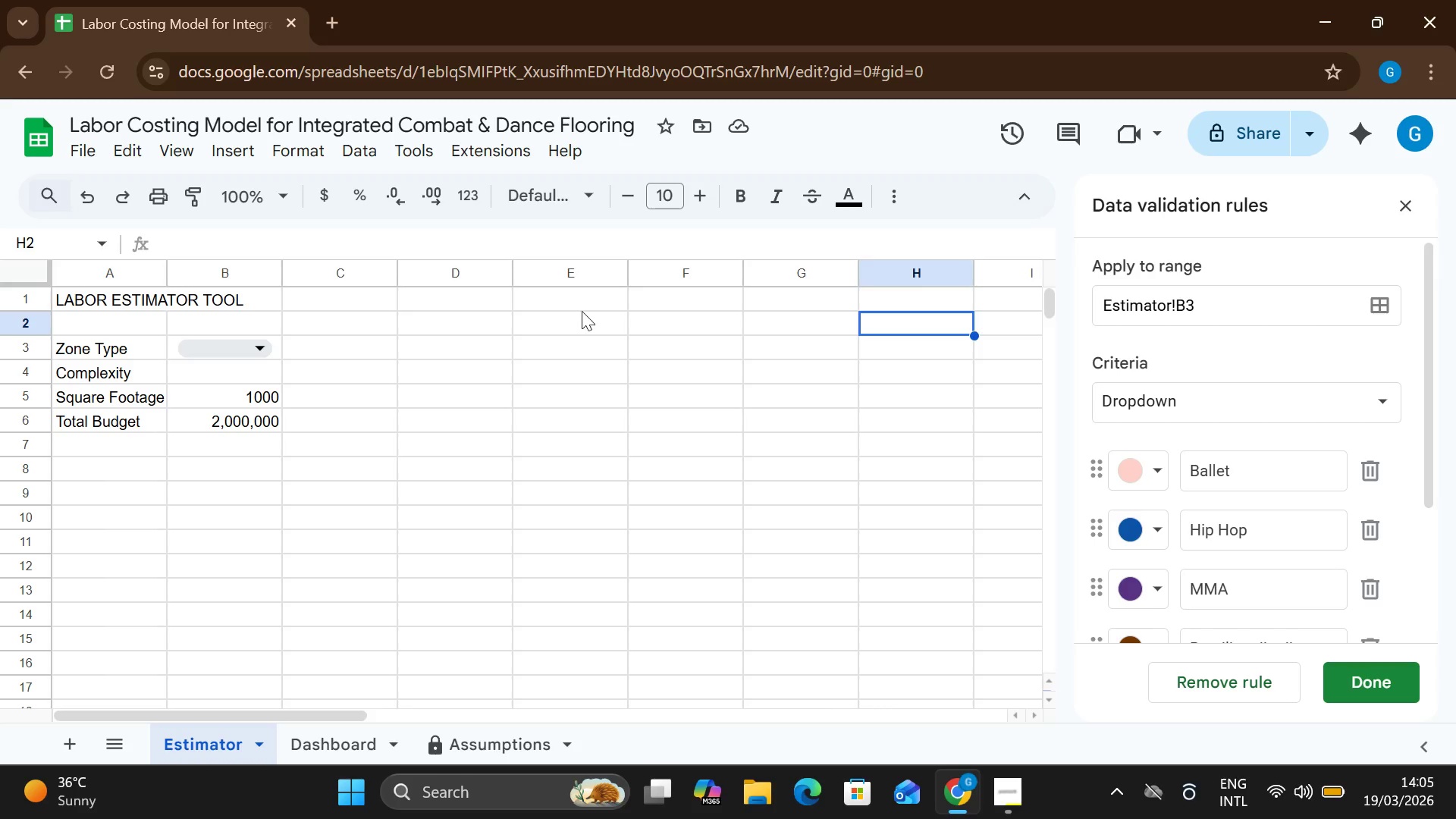 
left_click([1000, 722])